 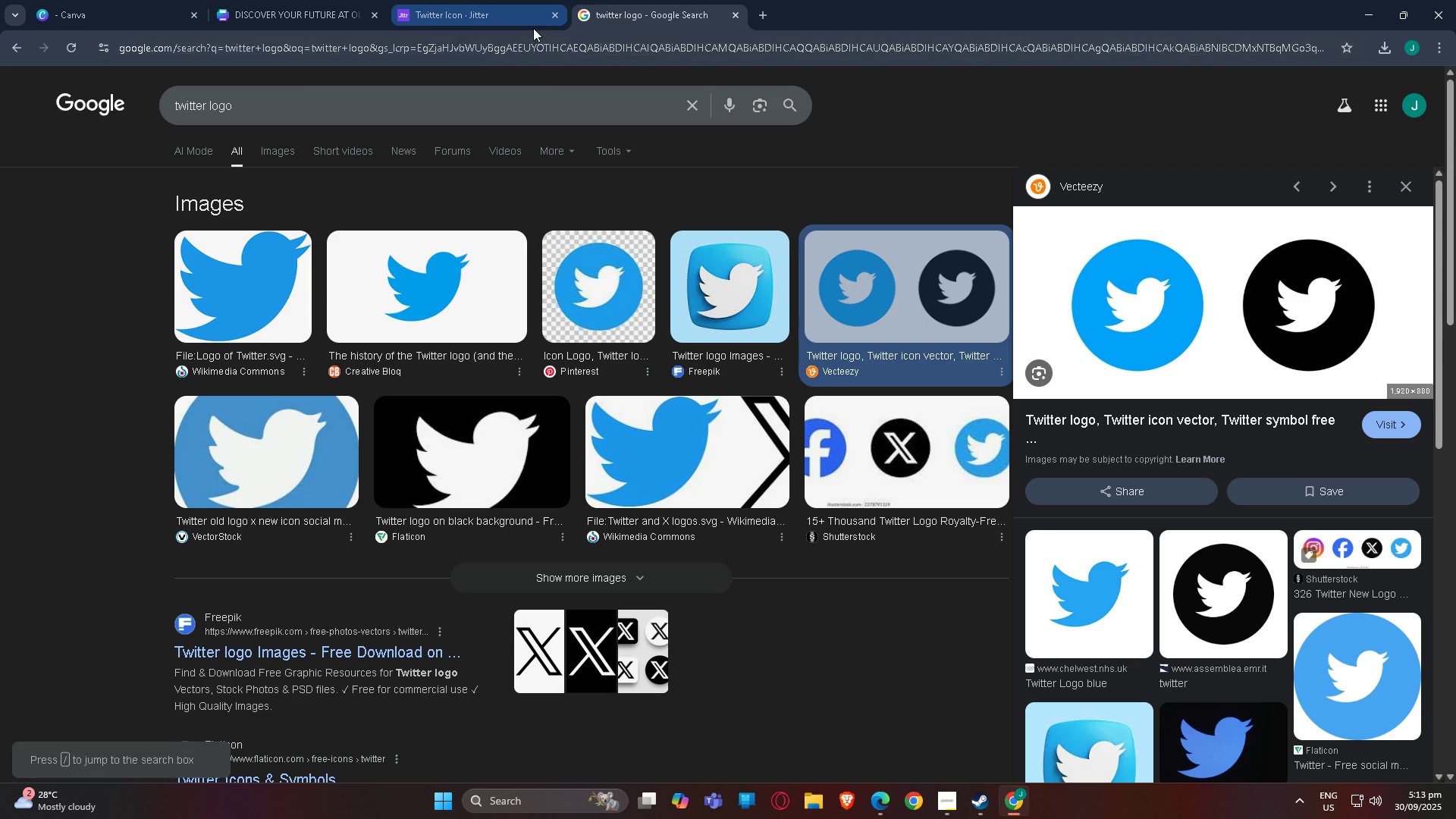 
left_click([532, 28])
 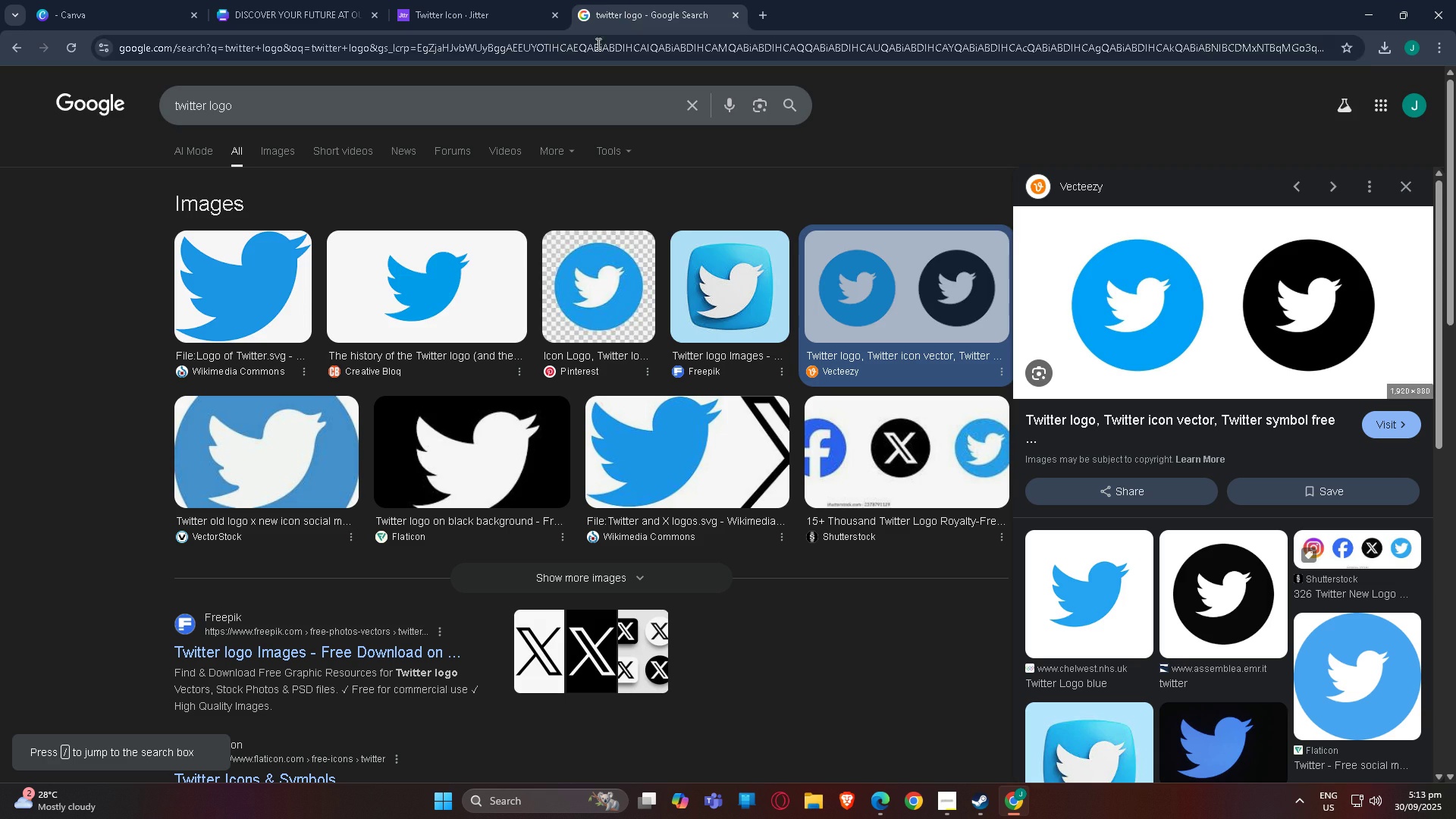 
double_click([594, 46])
 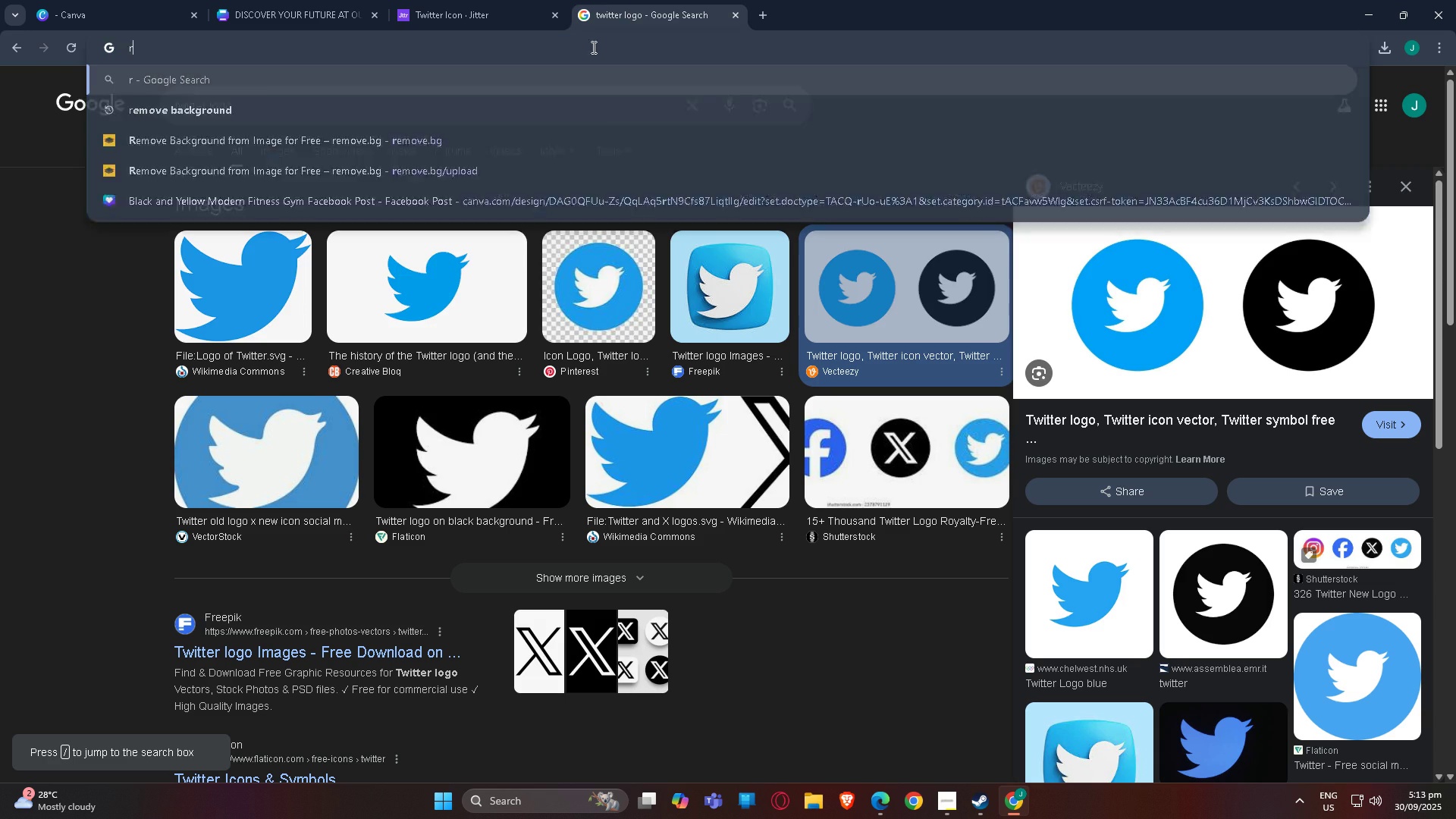 
type(re)
 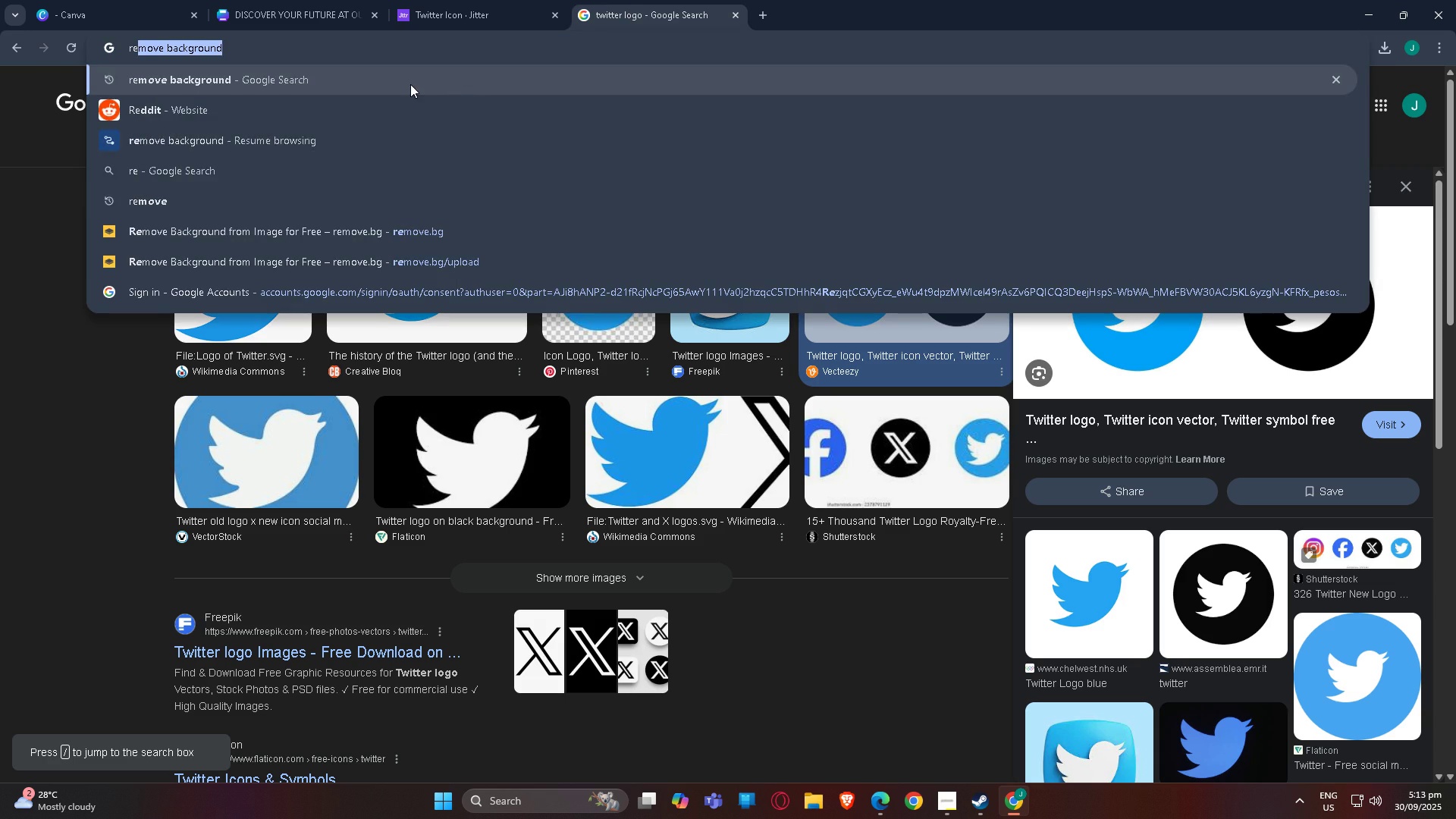 
left_click([410, 84])
 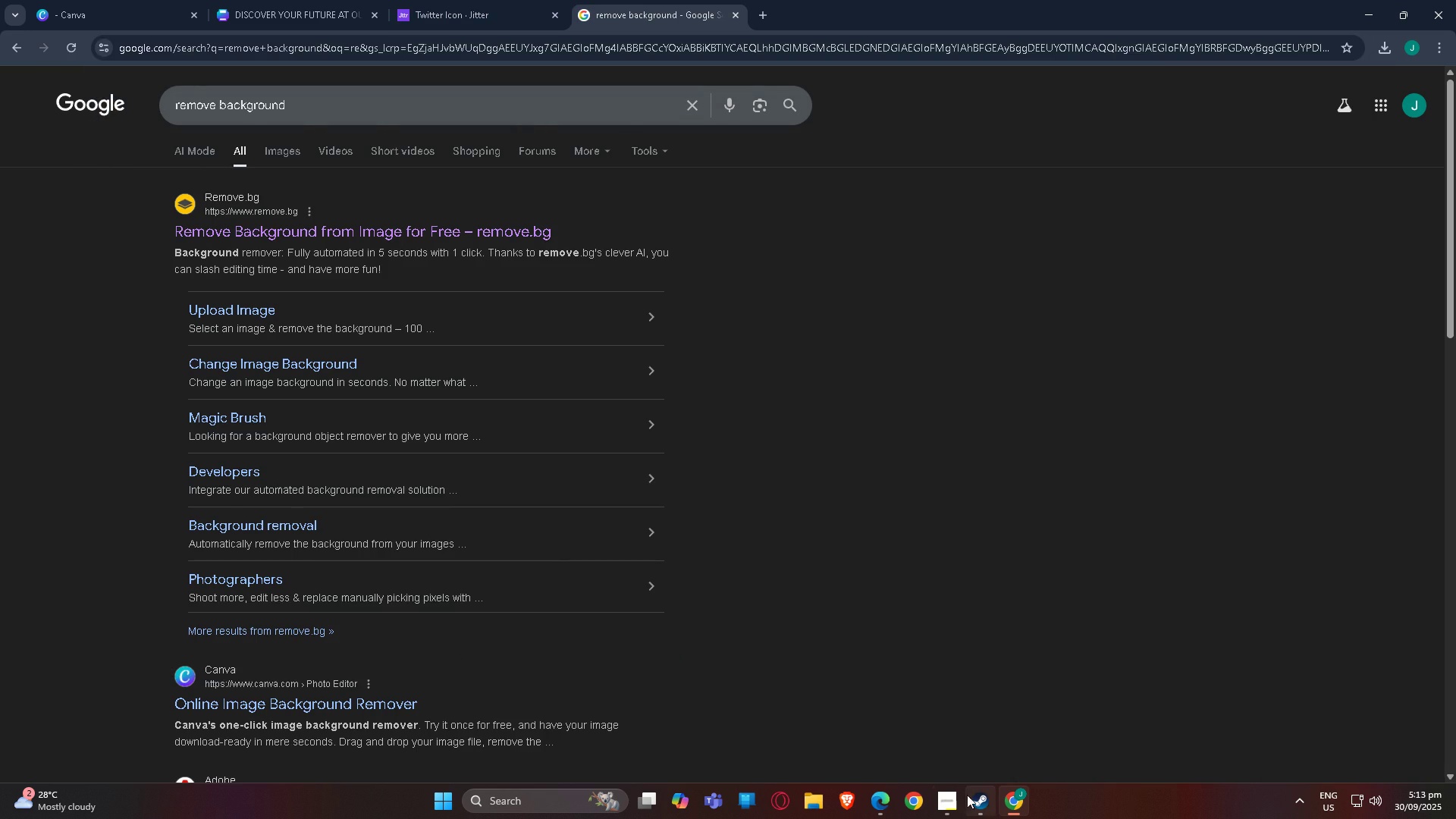 
left_click([949, 792])